 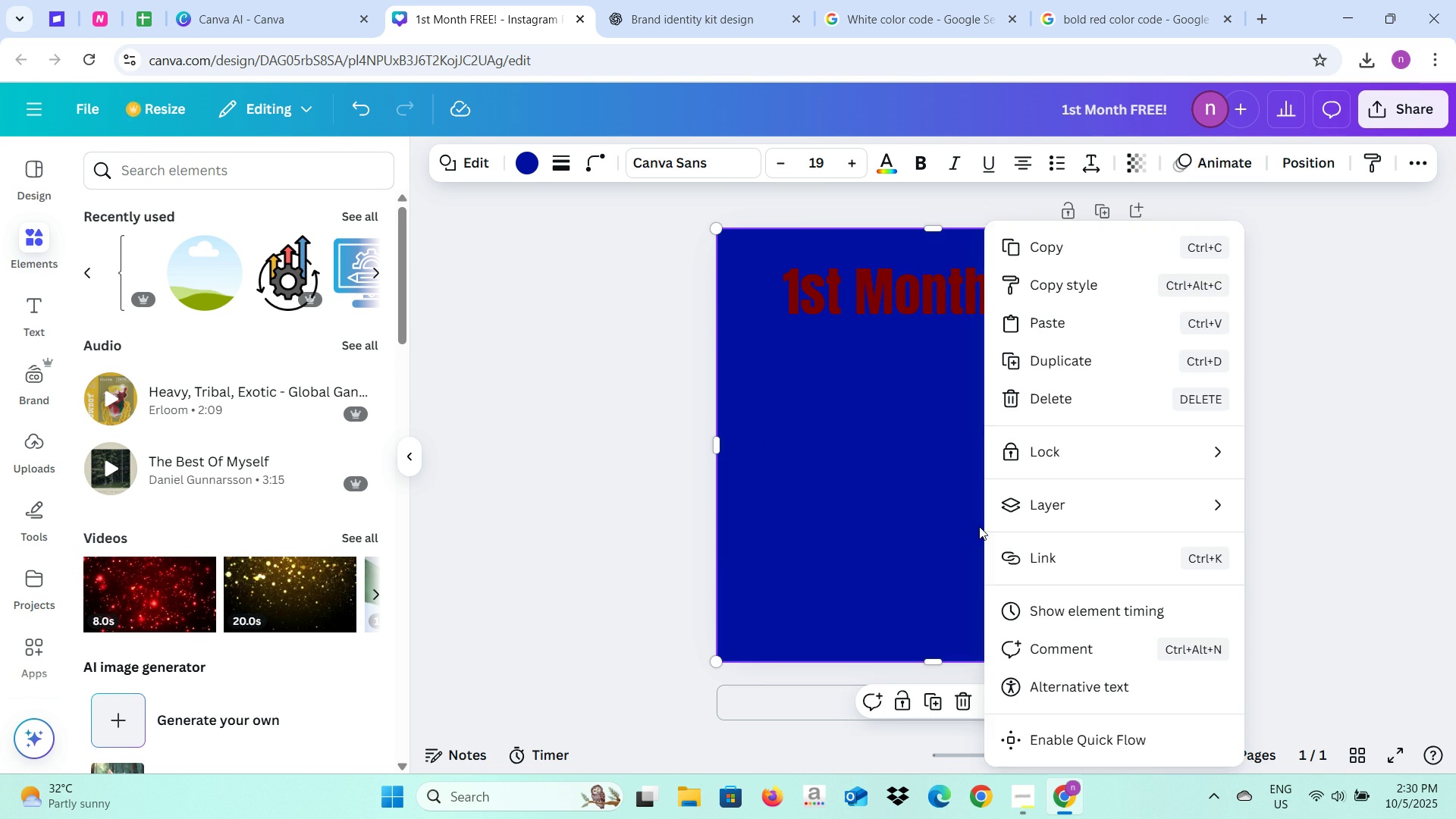 
left_click([522, 170])
 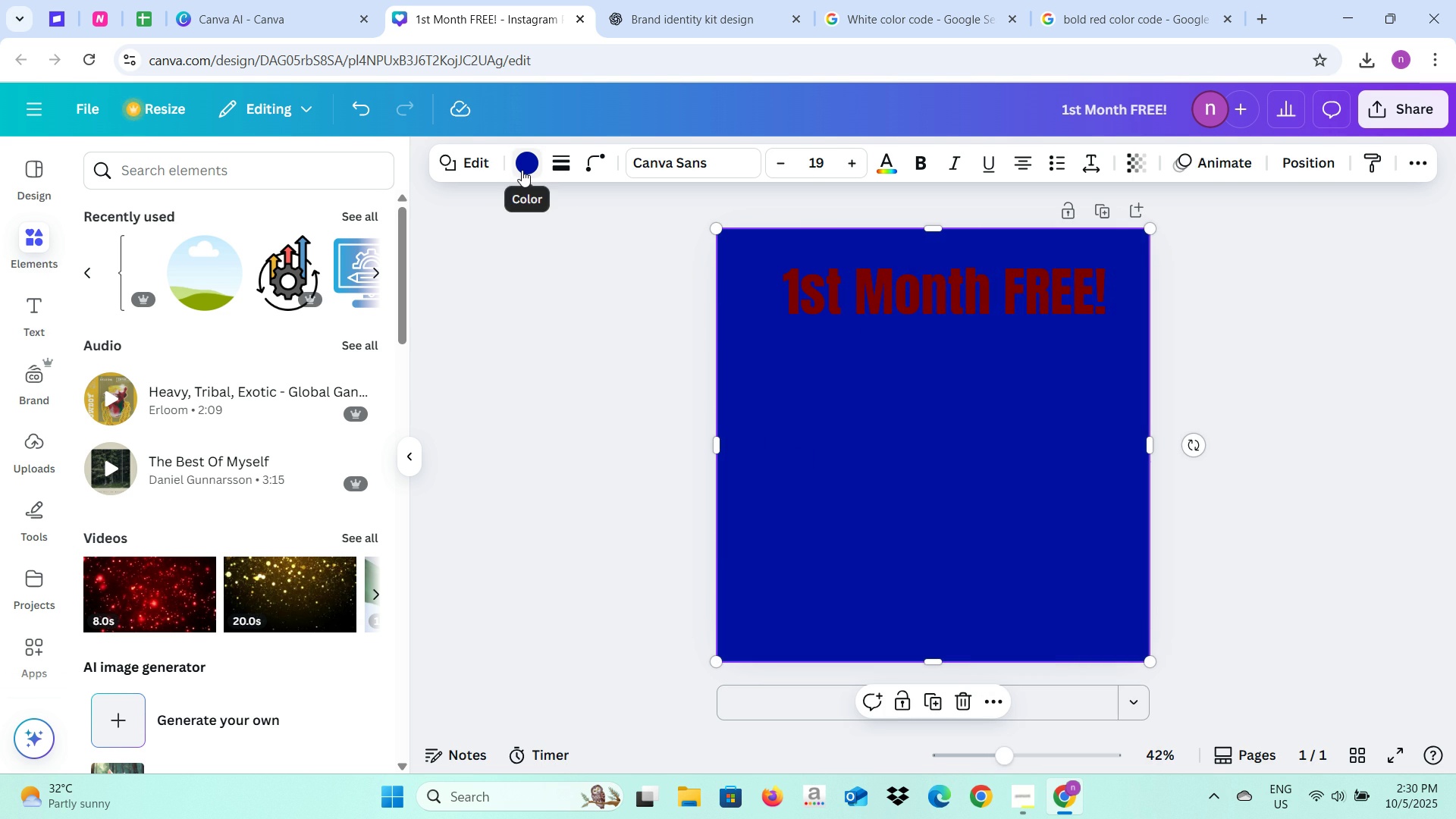 
left_click([522, 170])
 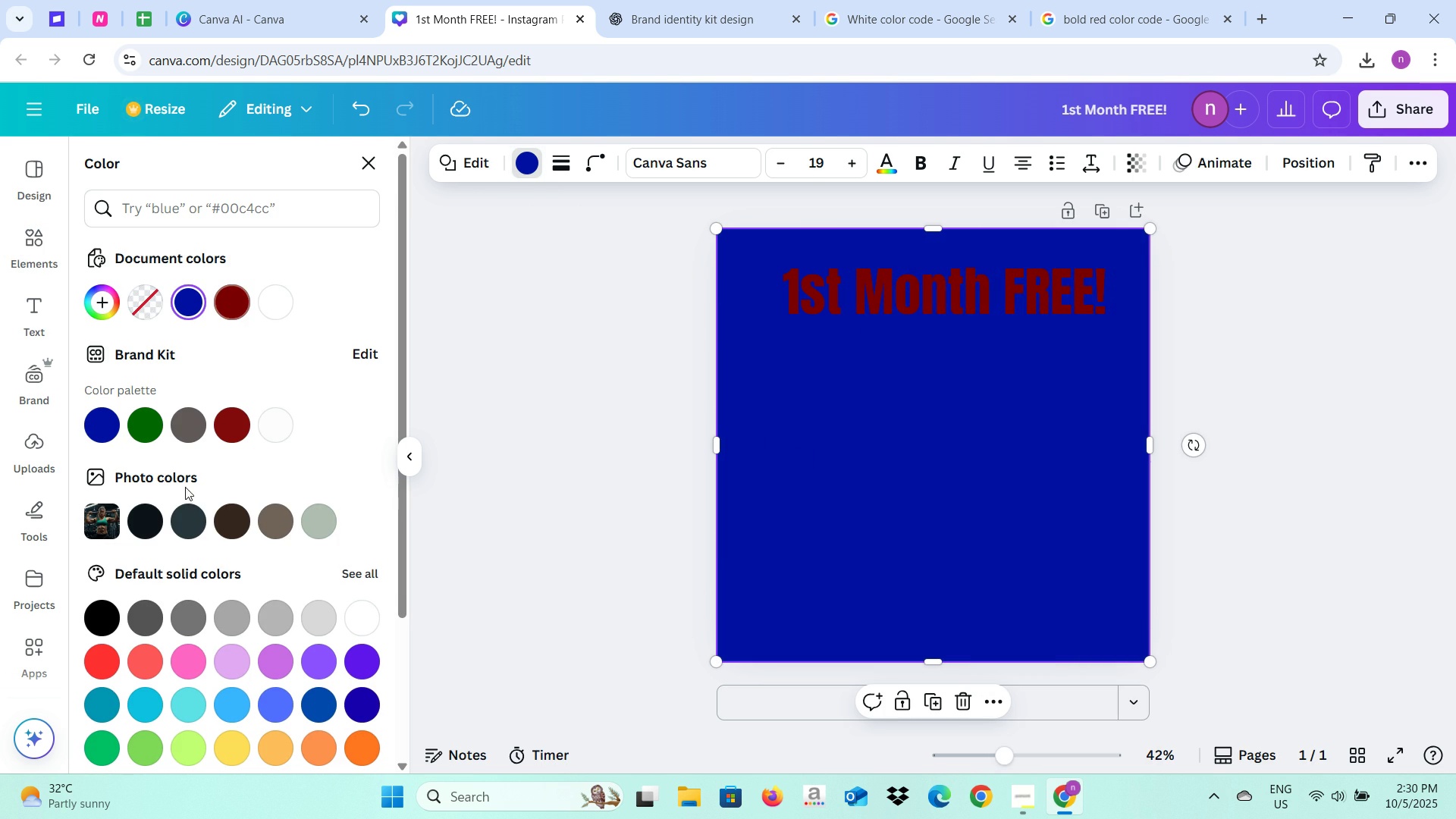 
mouse_move([239, 529])
 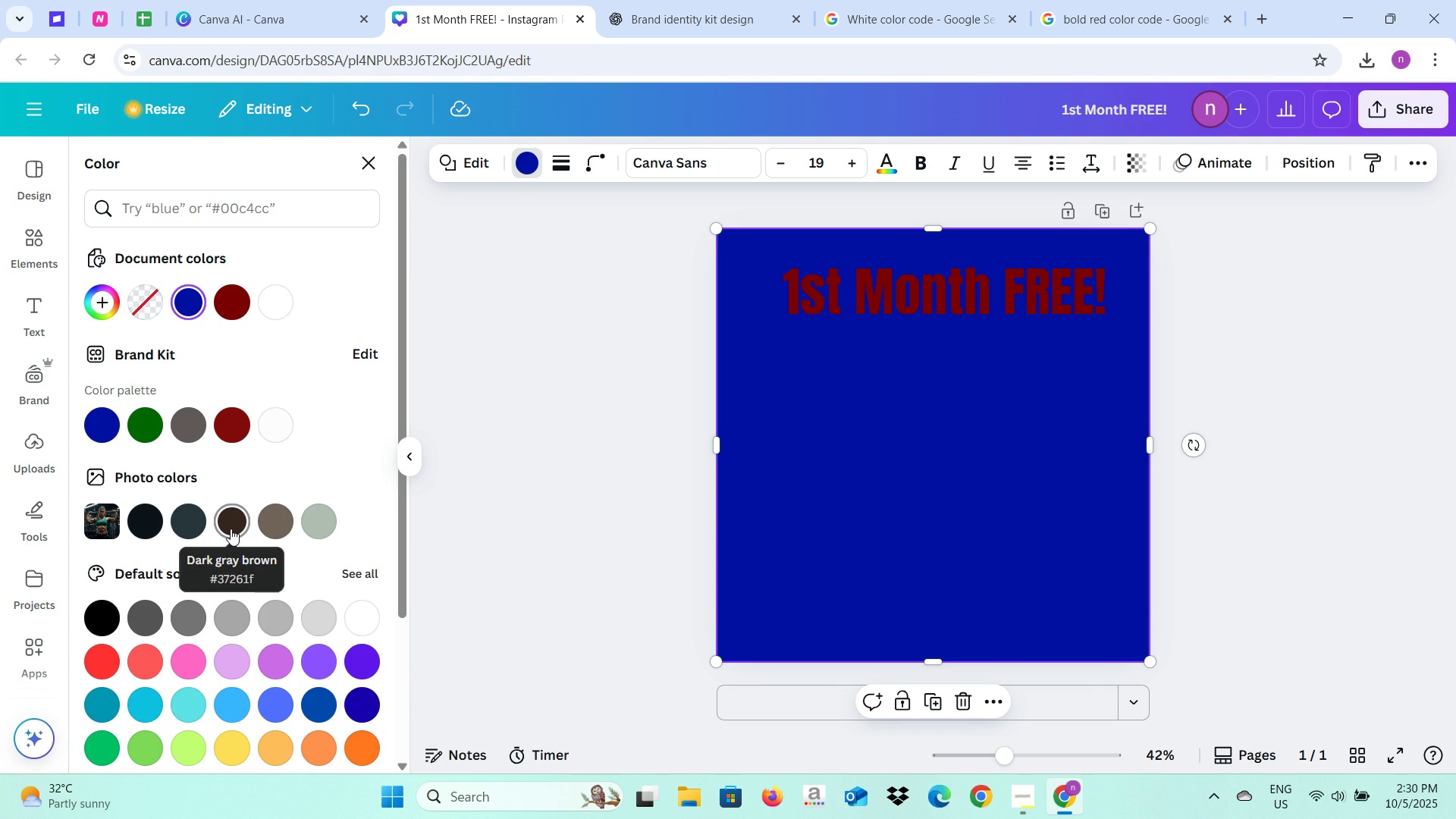 
left_click([231, 529])
 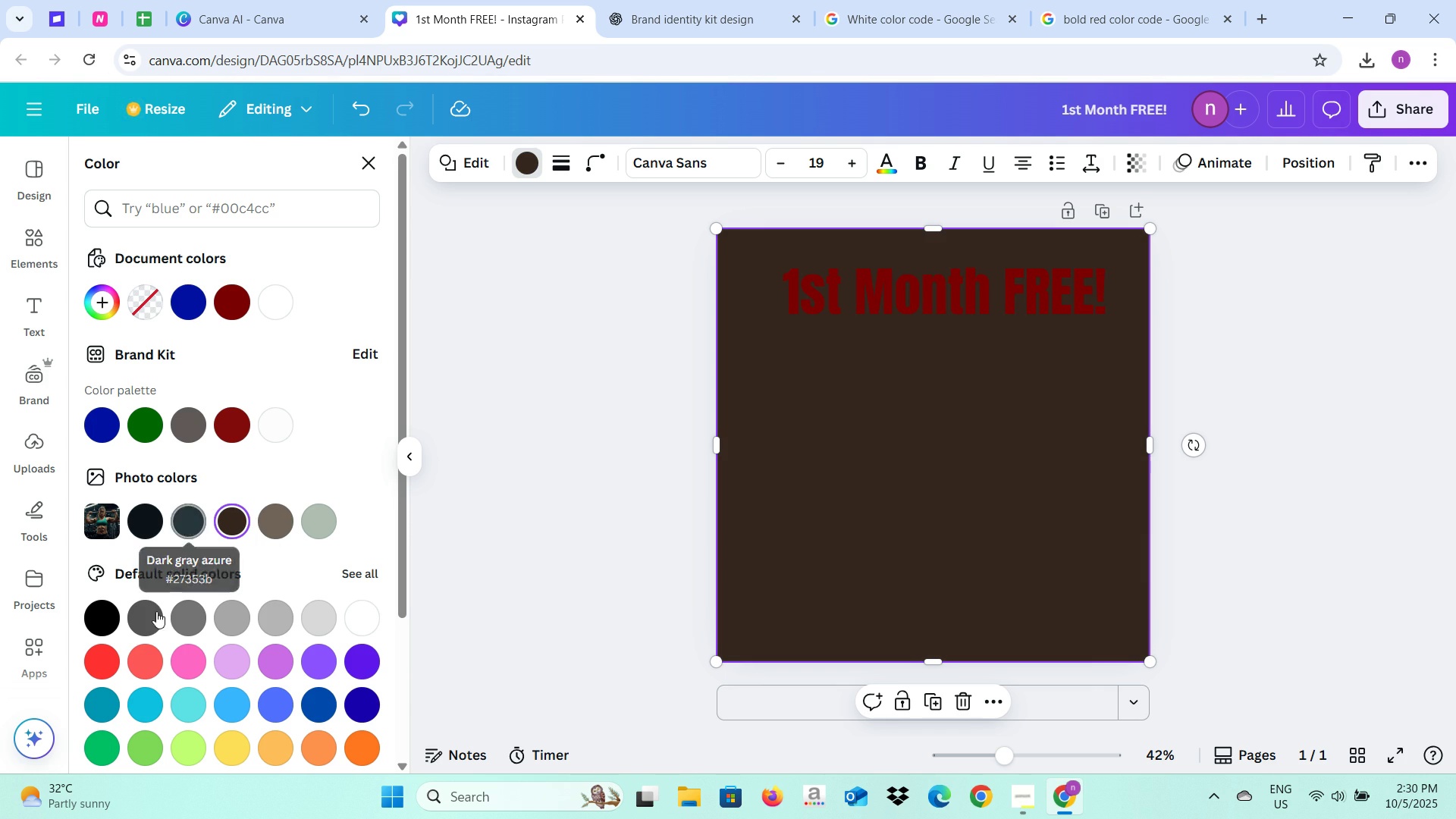 
left_click([149, 621])
 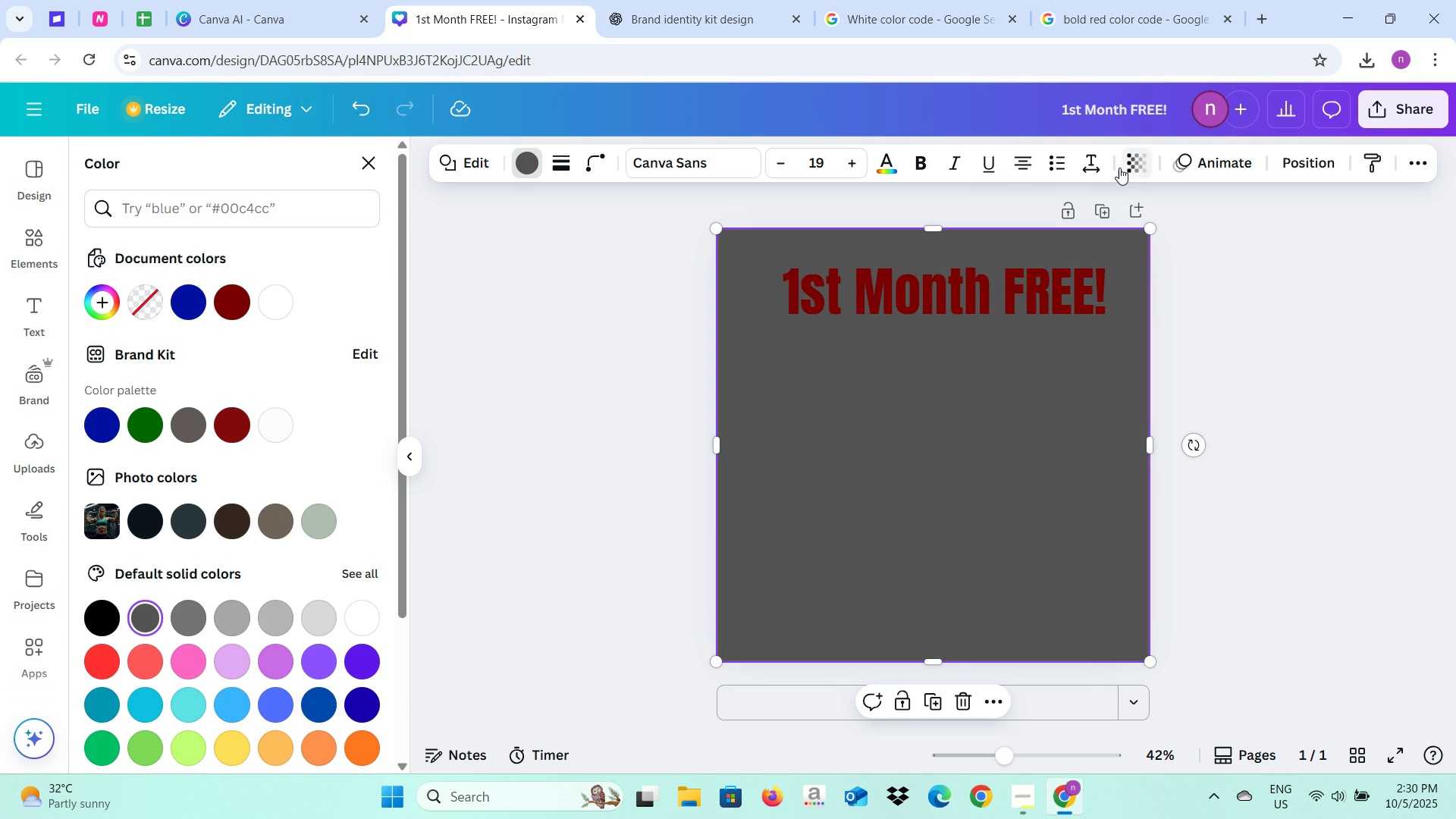 
left_click([1138, 161])